 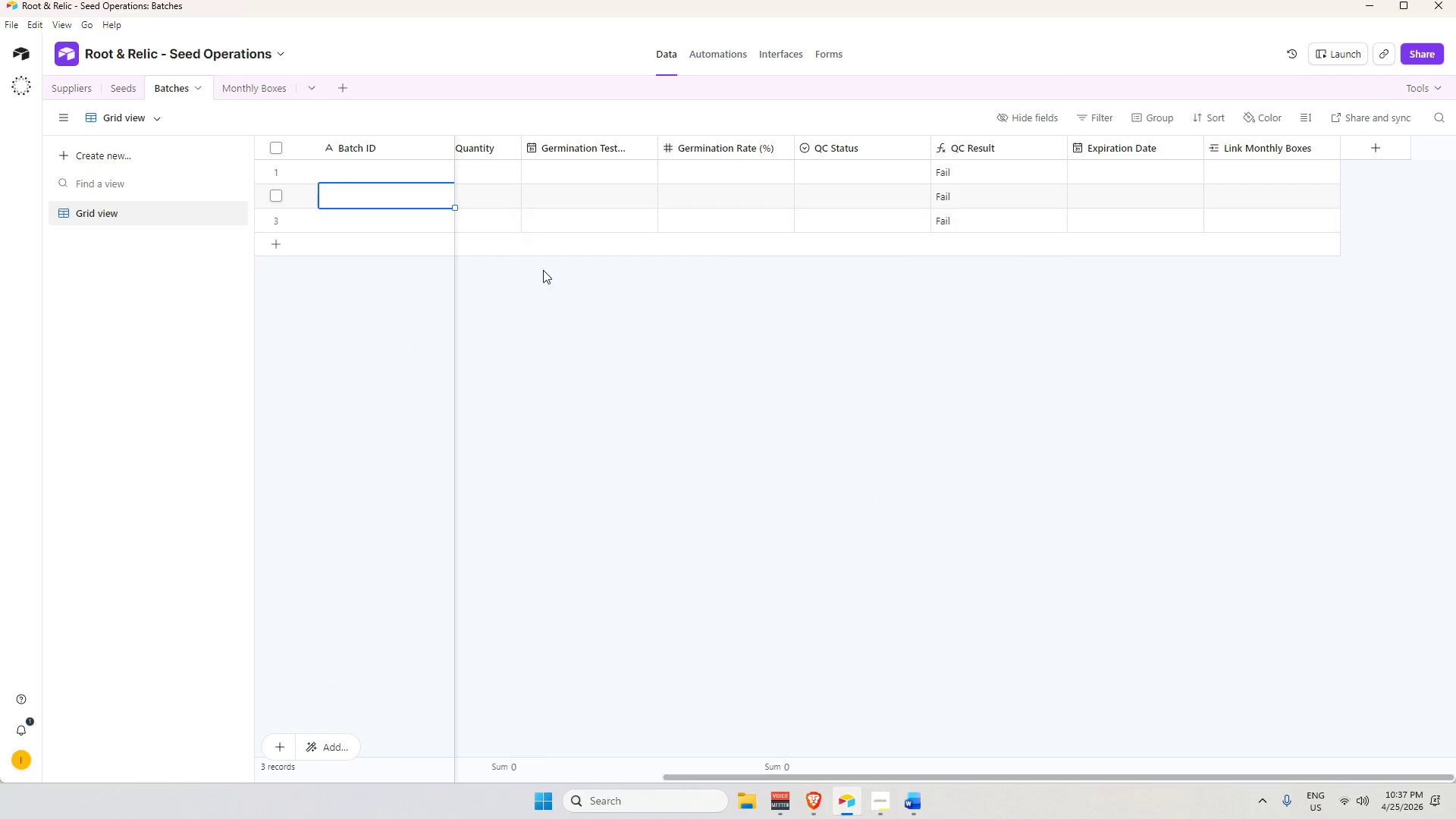 
left_click([64, 86])
 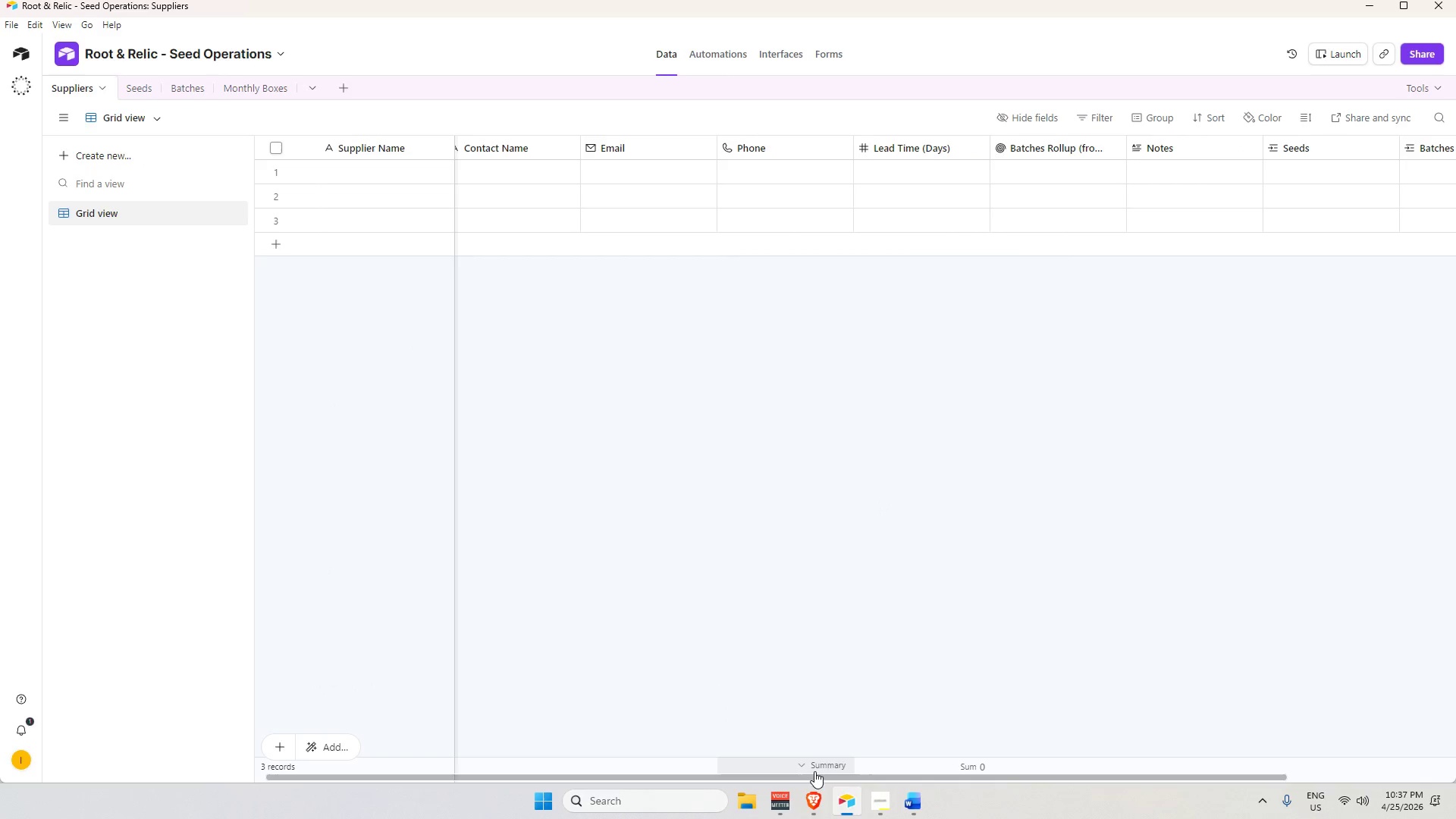 
left_click_drag(start_coordinate=[817, 777], to_coordinate=[677, 766])
 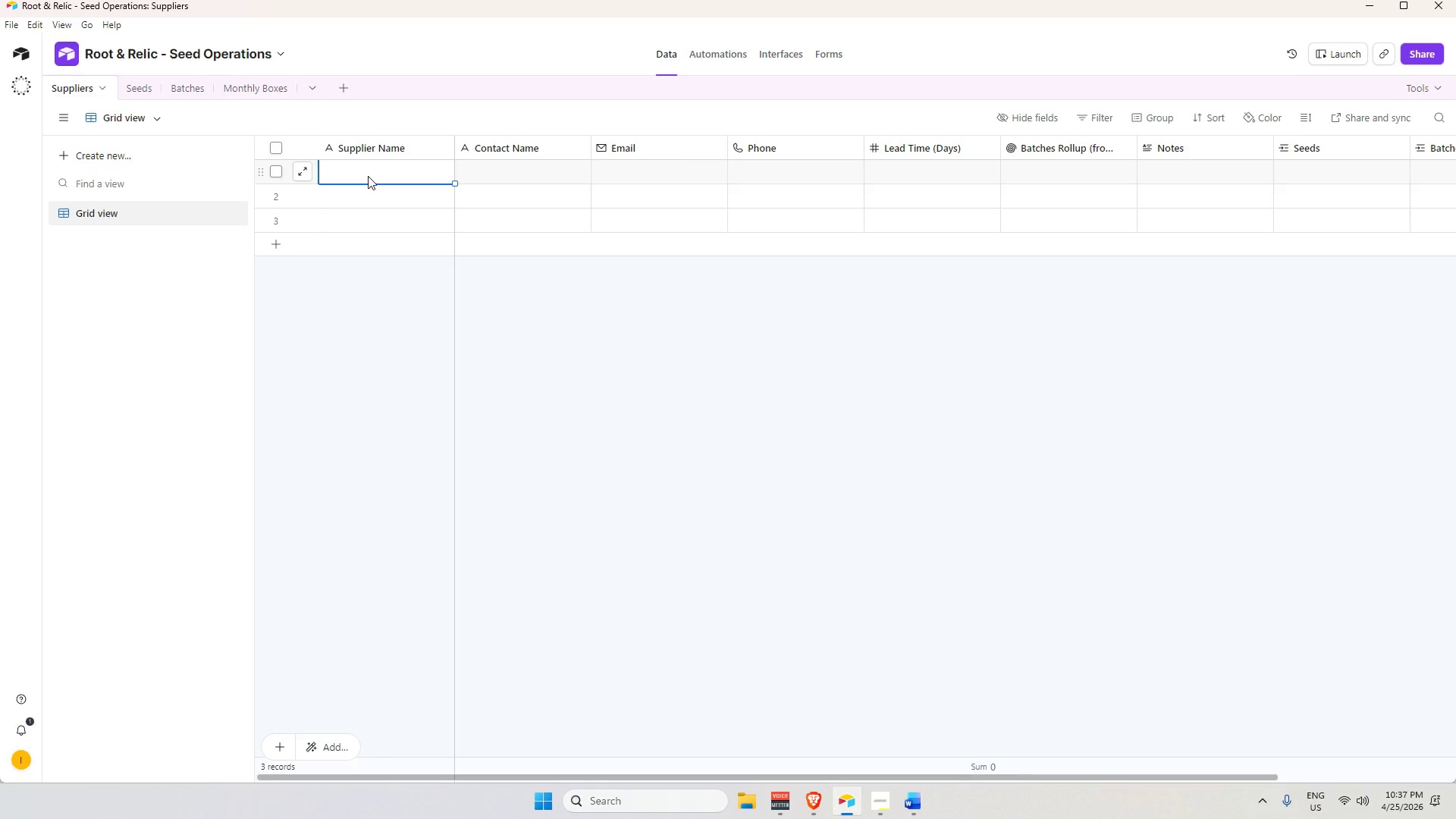 
wait(40.58)
 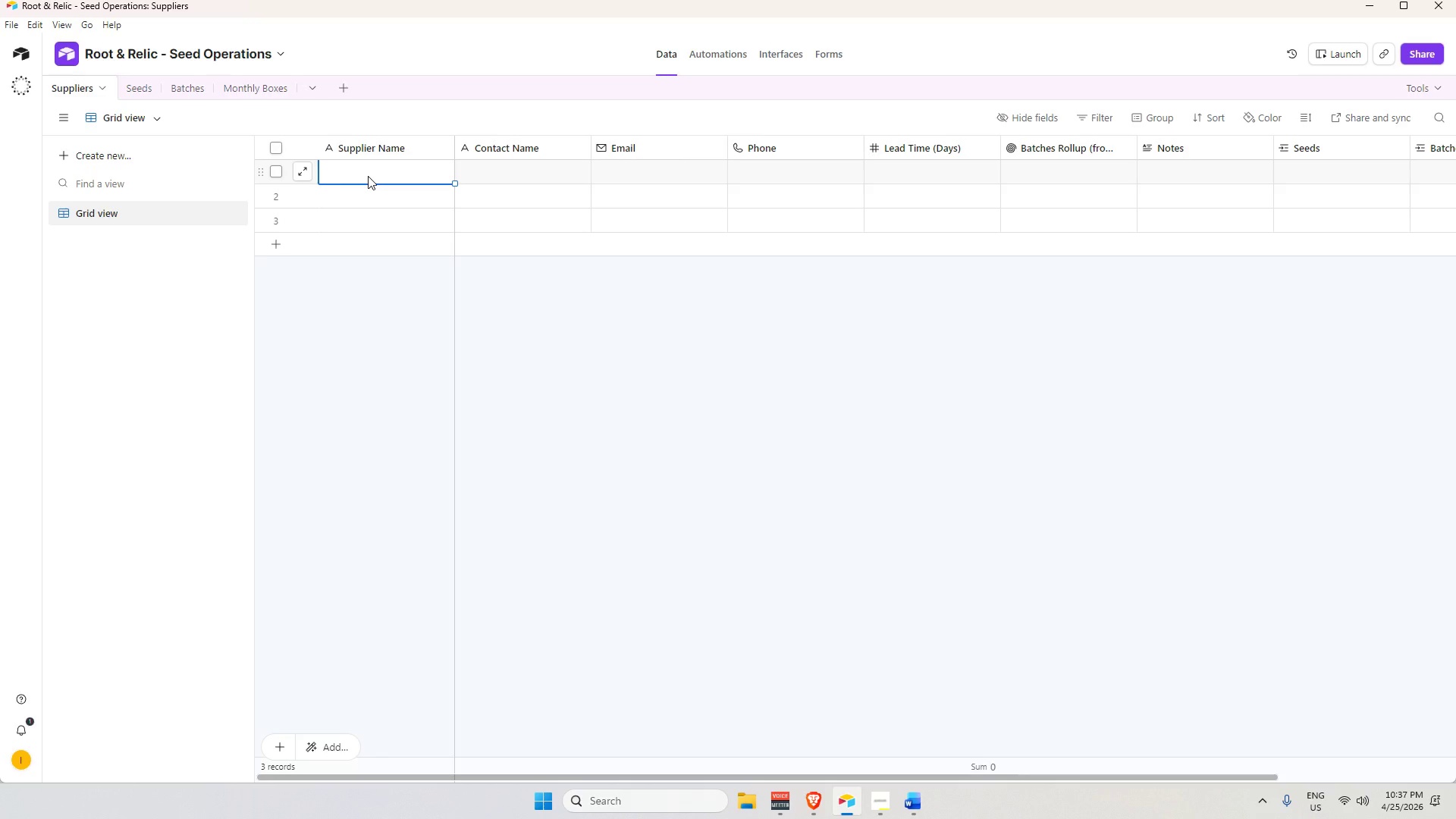 
type(Bra)
key(Backspace)
key(Backspace)
key(Backspace)
key(Backspace)
type(Tomato)
key(Tab)
 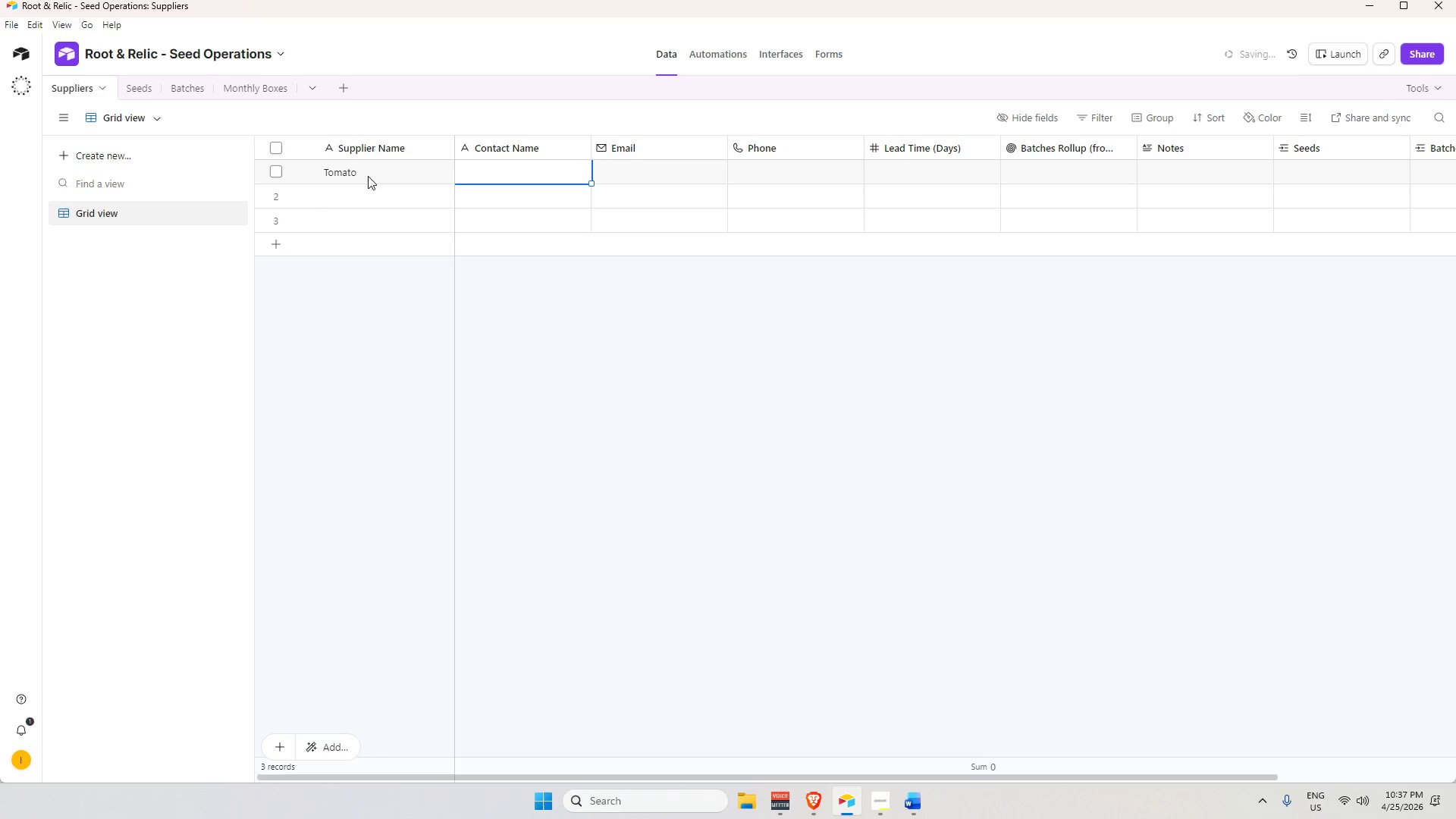 
key(ArrowLeft)
 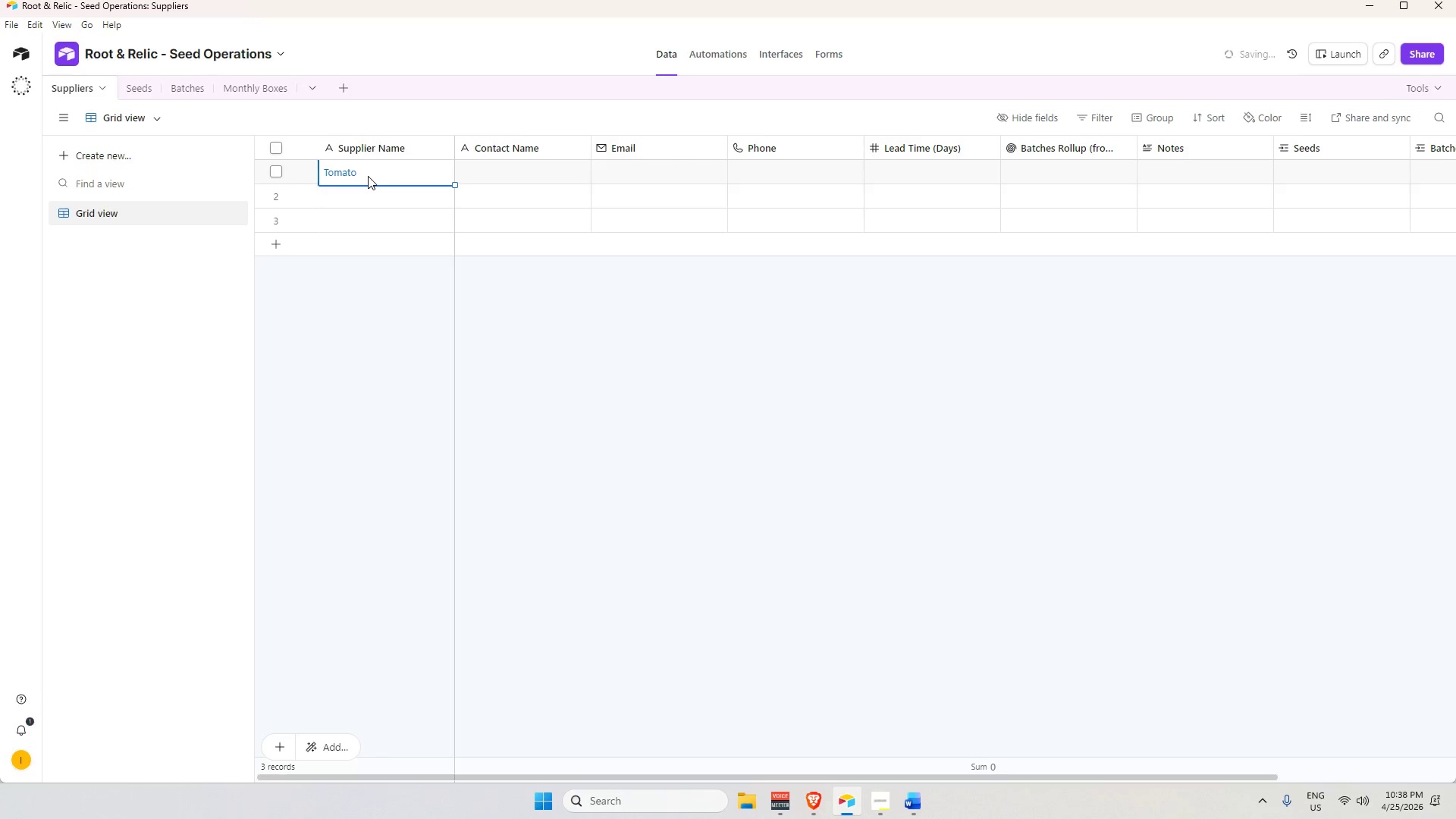 
key(ArrowRight)
 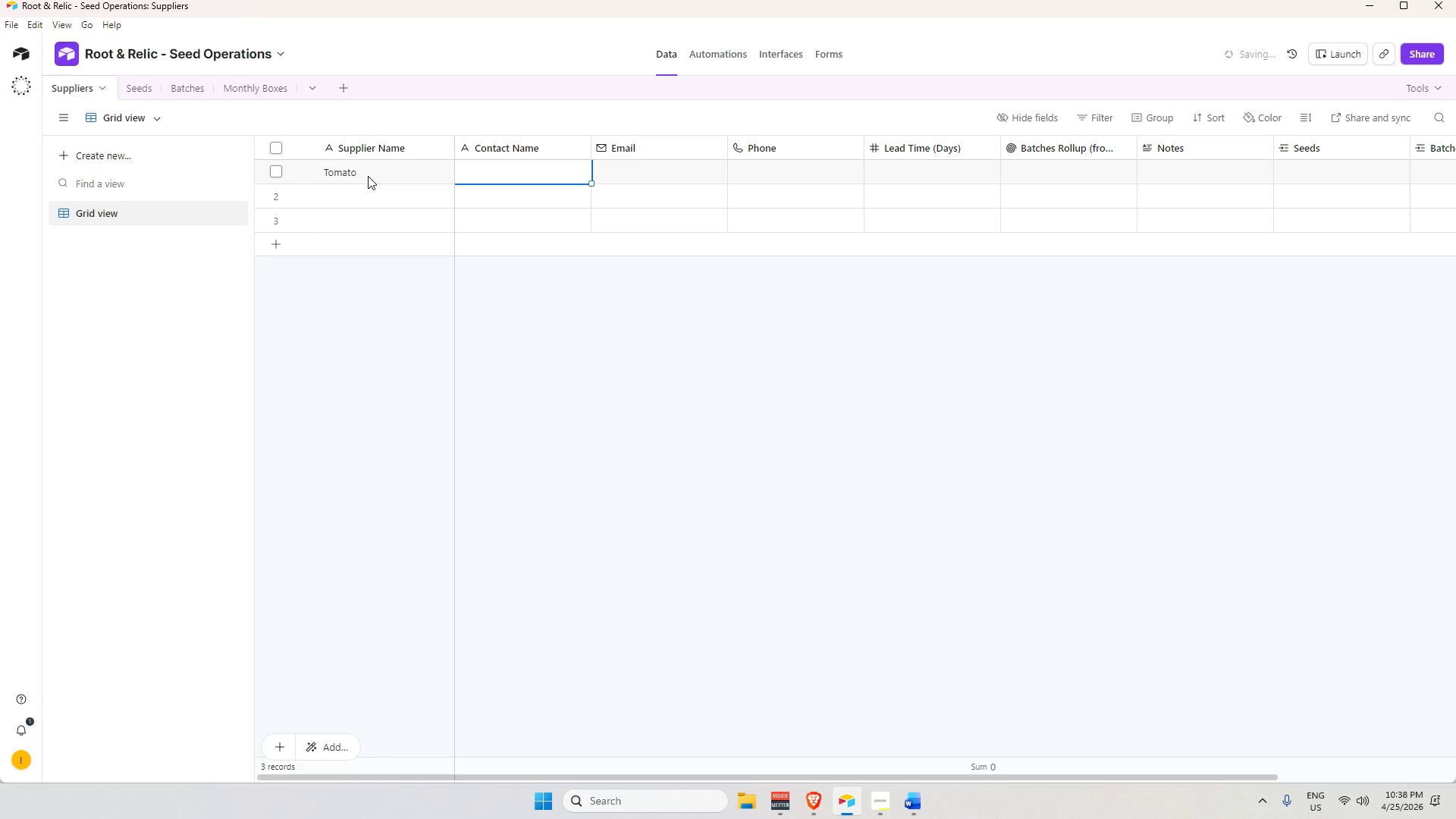 
key(ArrowLeft)
 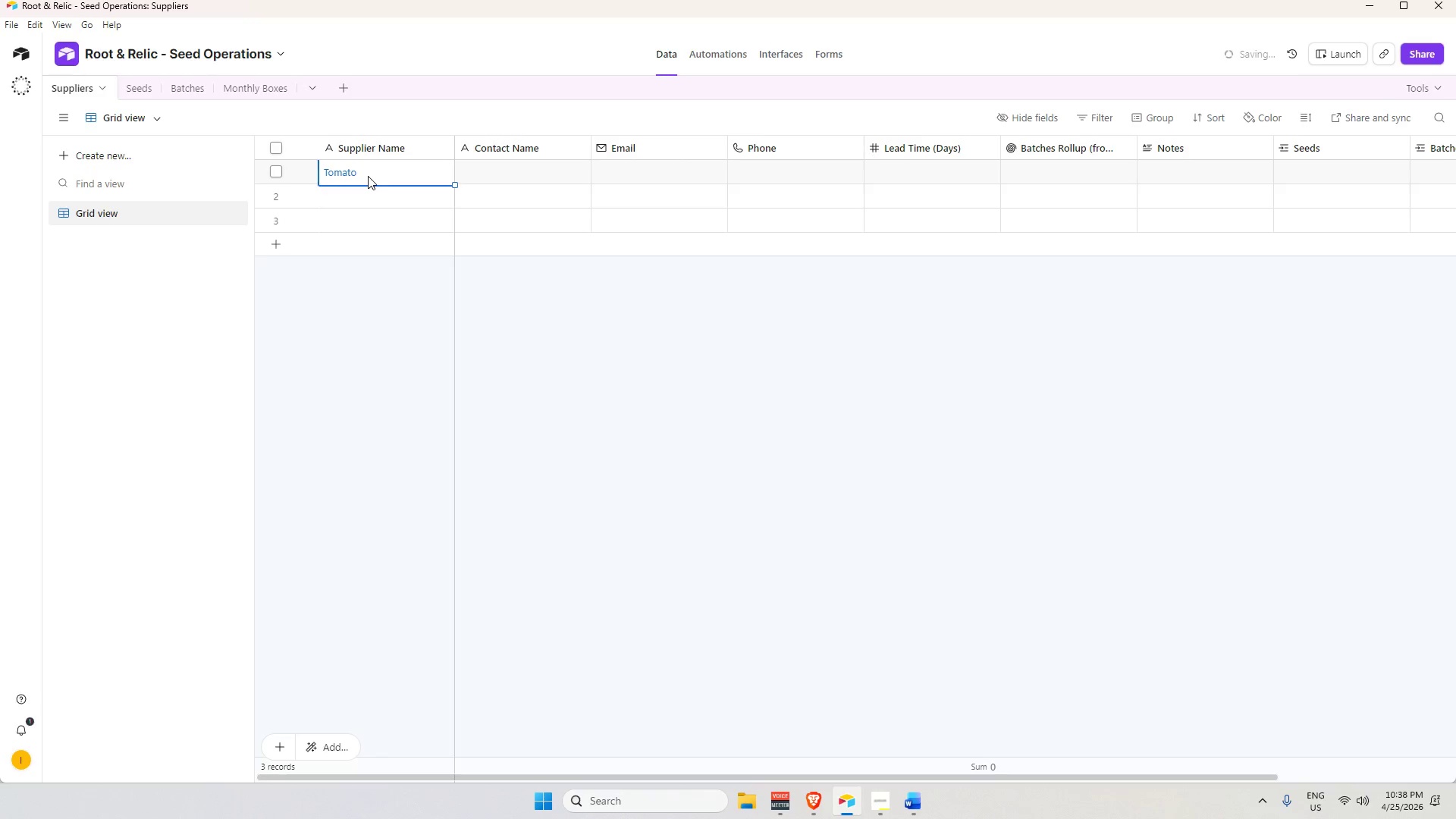 
key(Enter)
 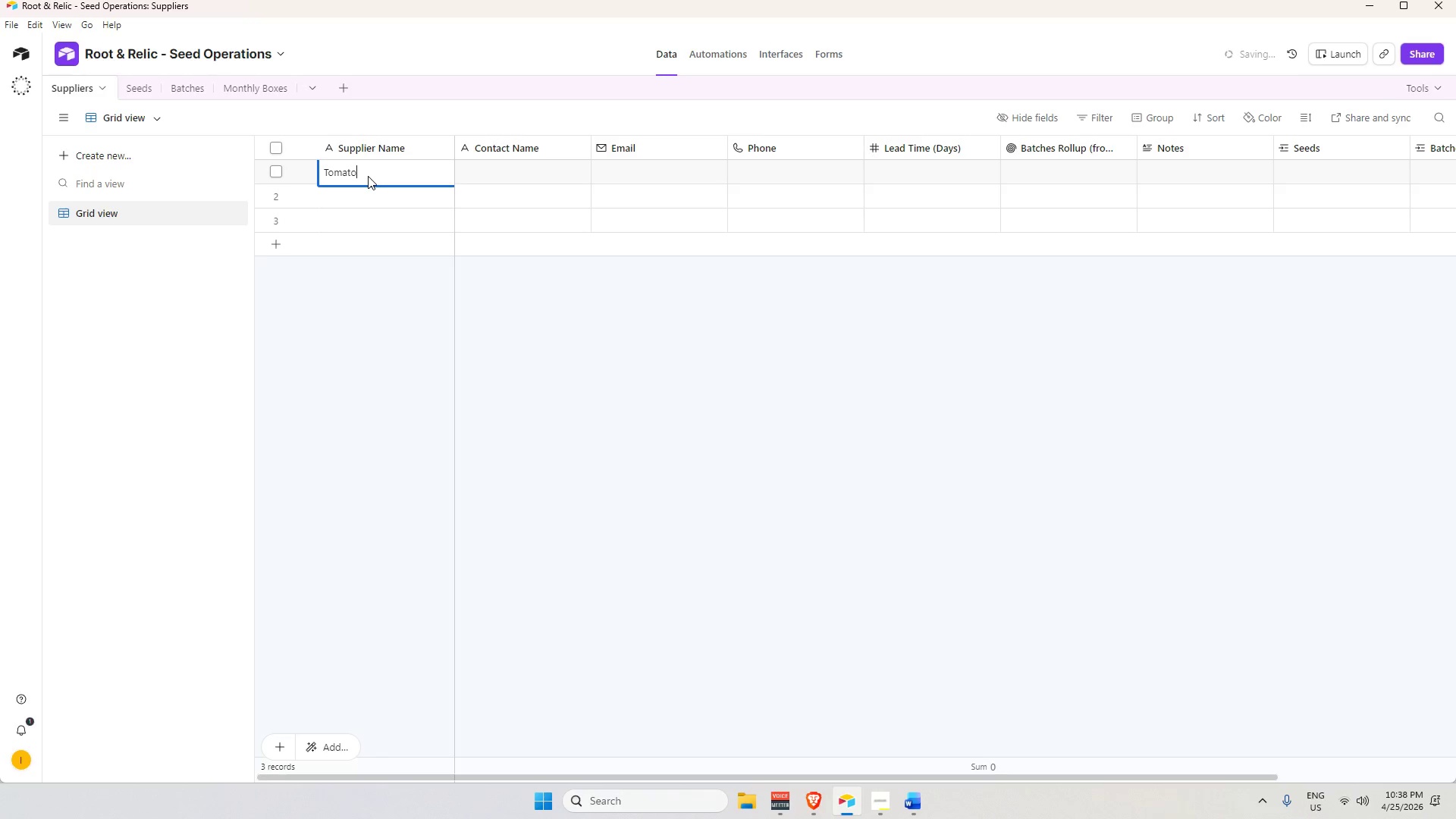 
key(Enter)
 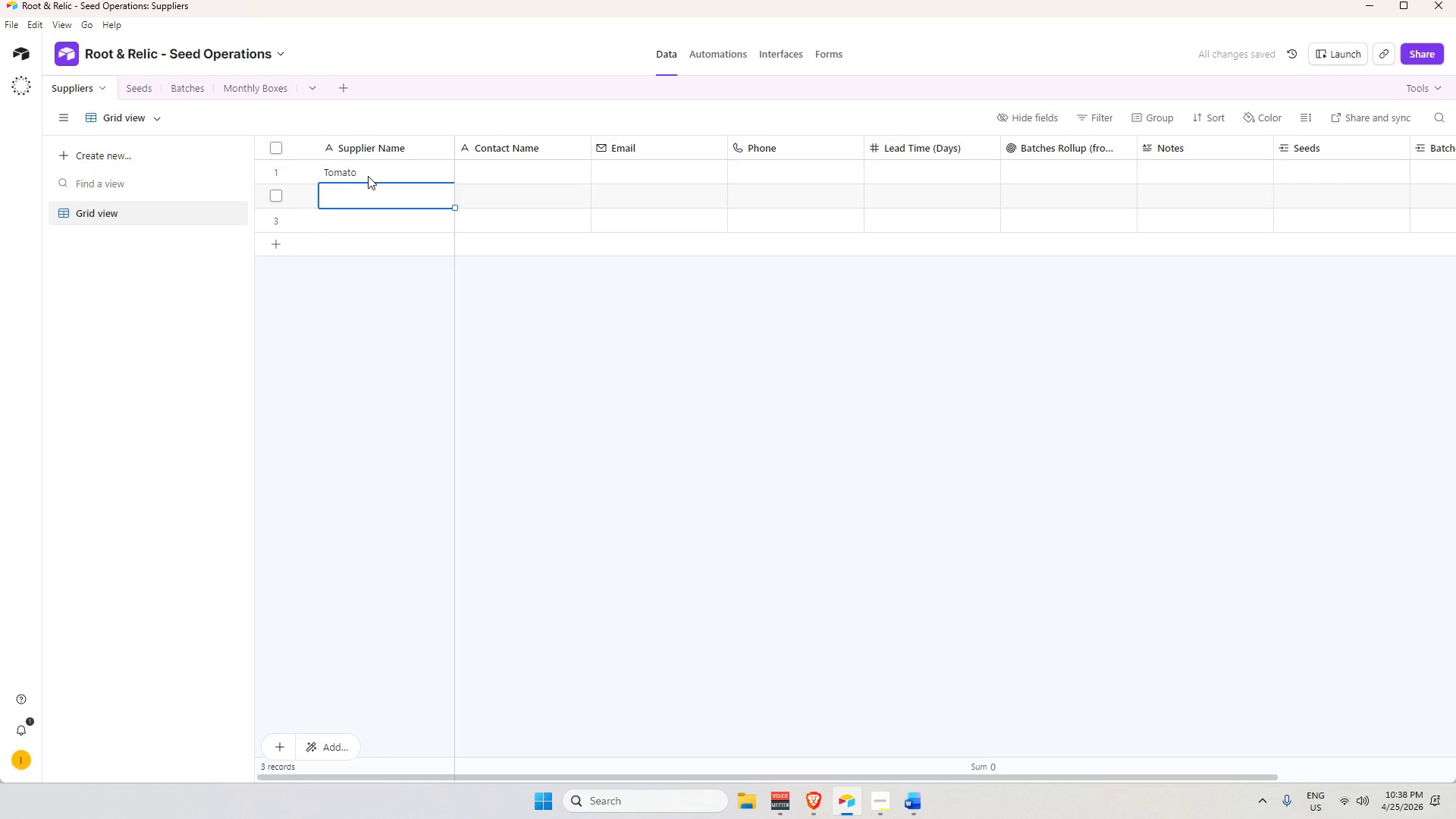 
type(Eggplant)
 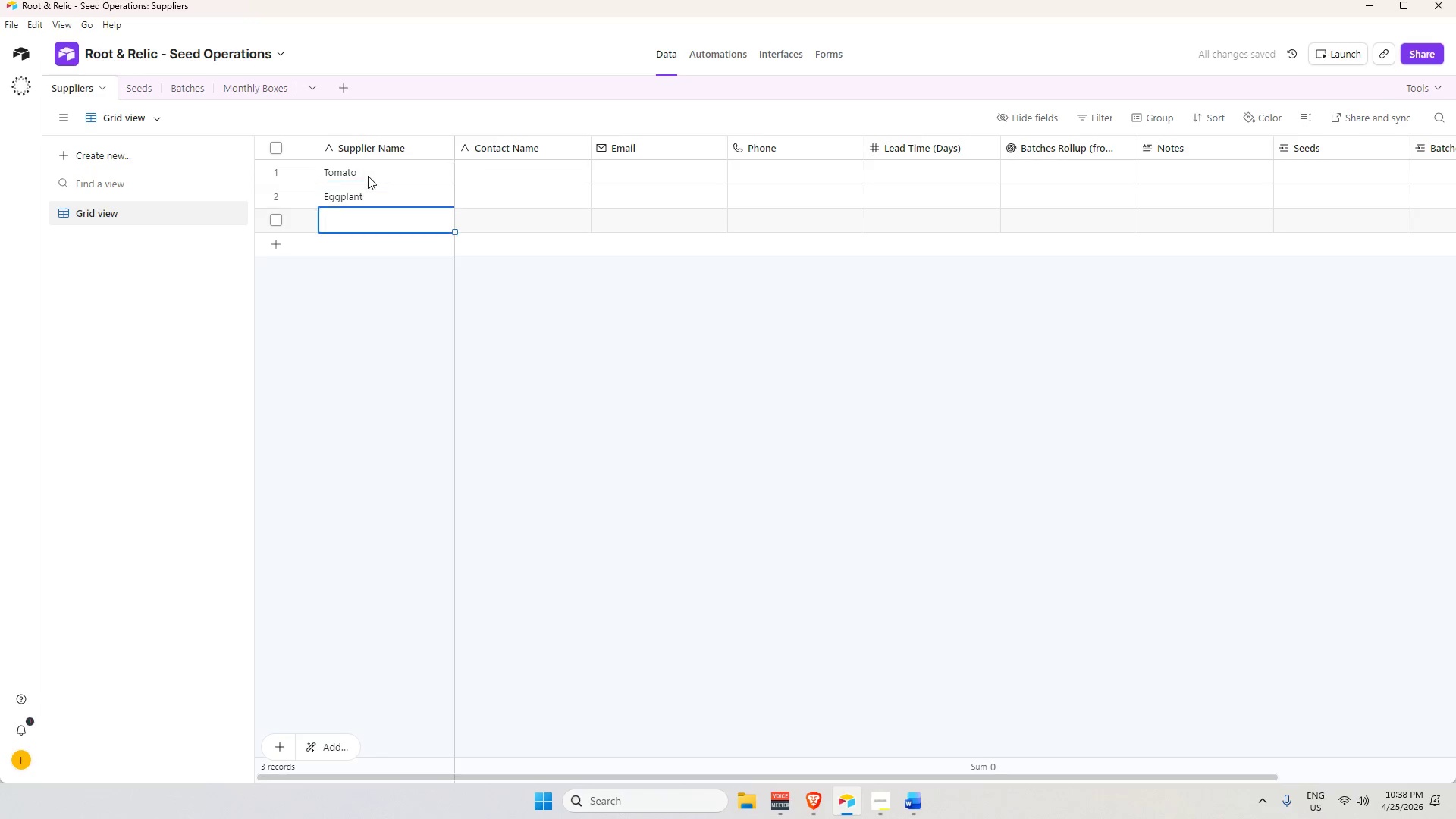 
key(Enter)
 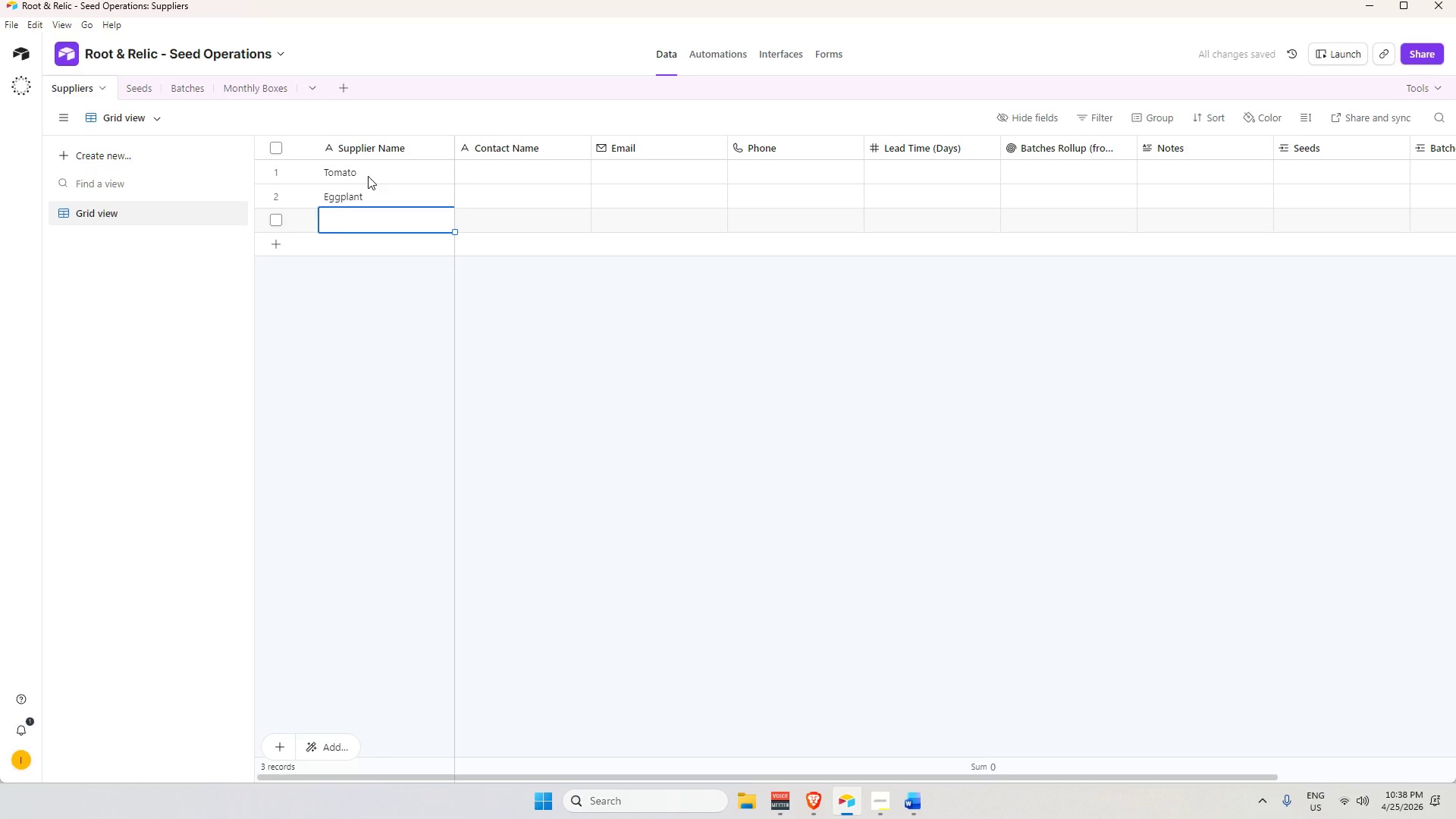 
type(Carrot)
 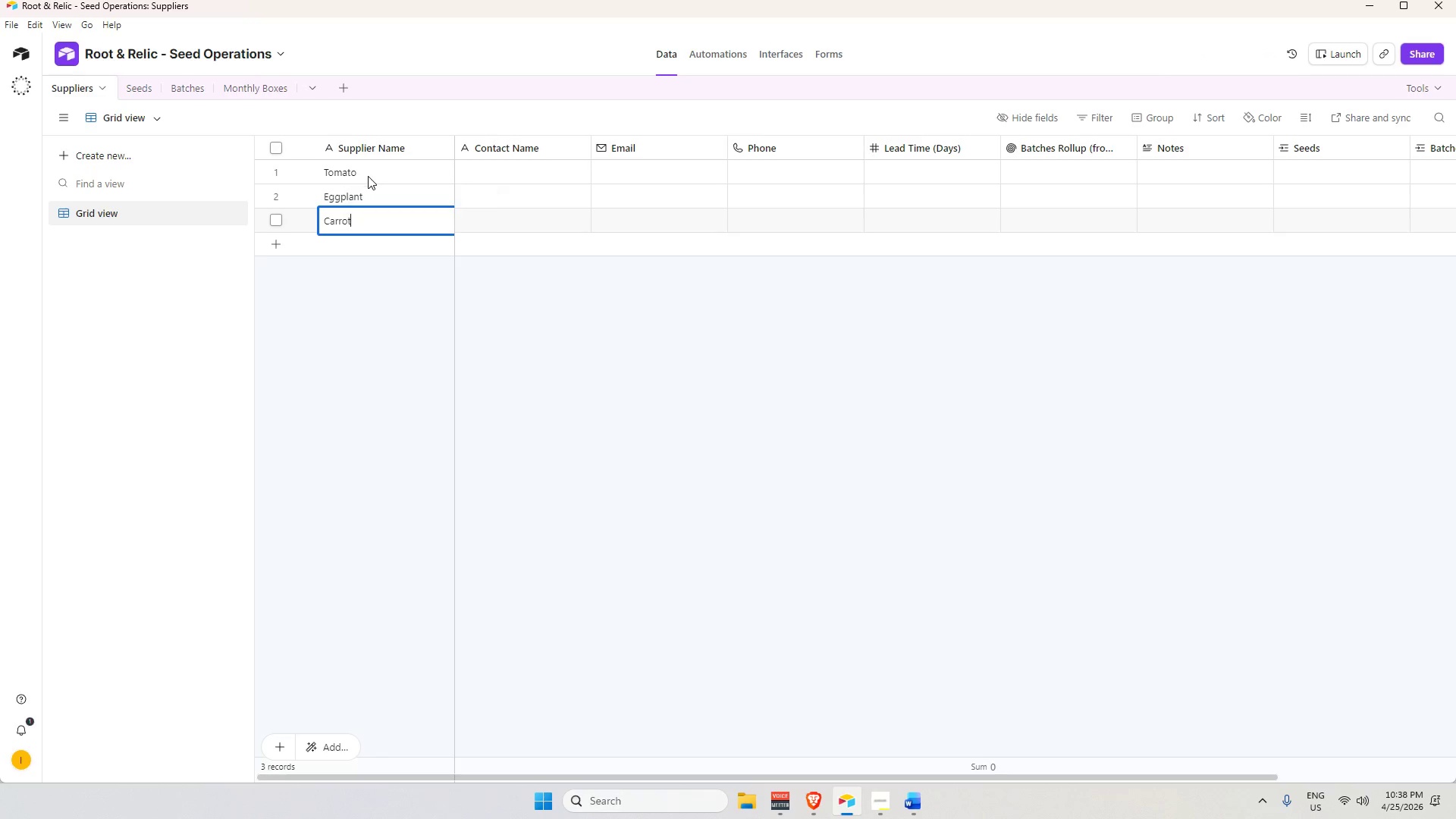 
key(Enter)
 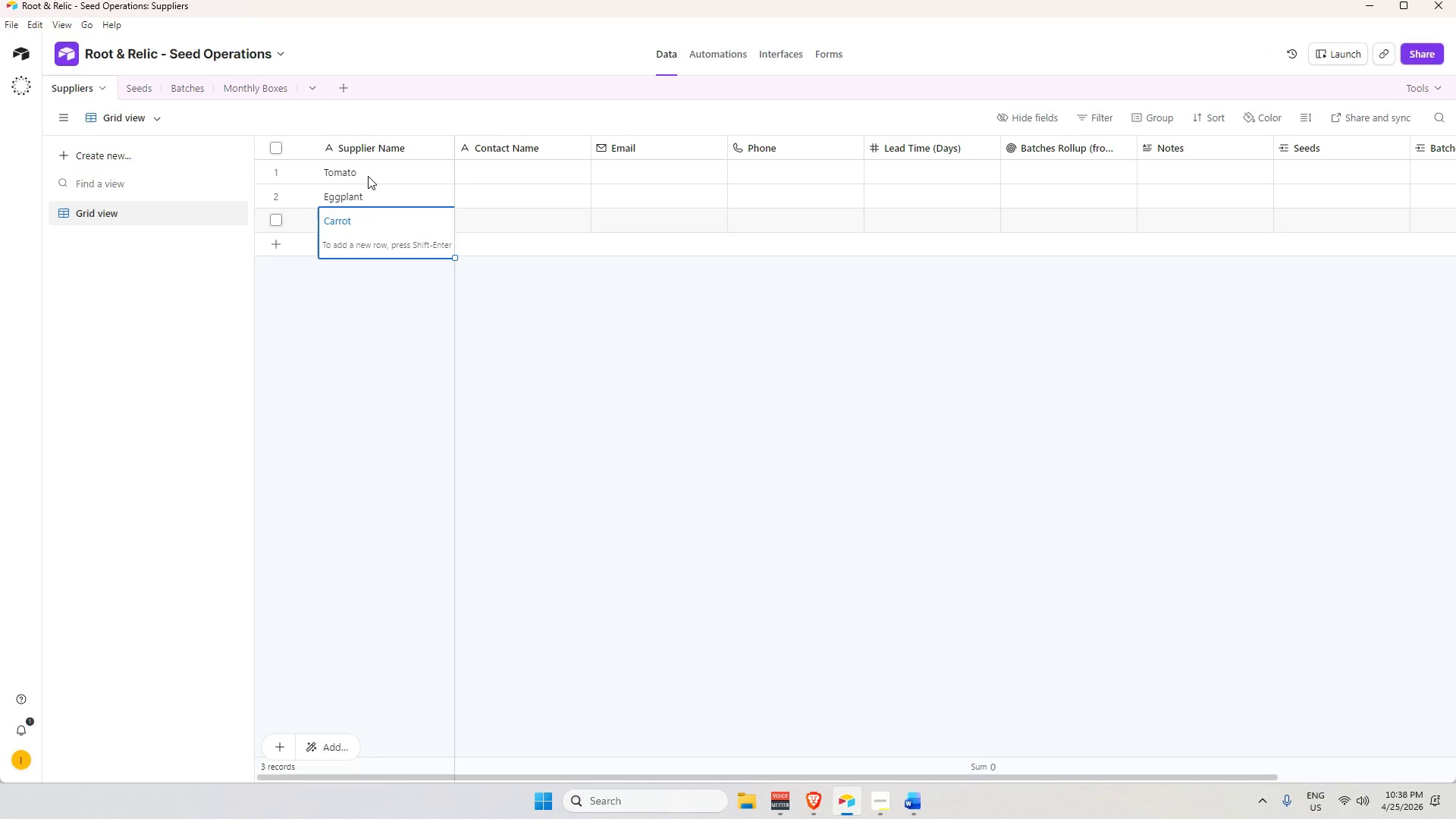 
key(Shift+Enter)
 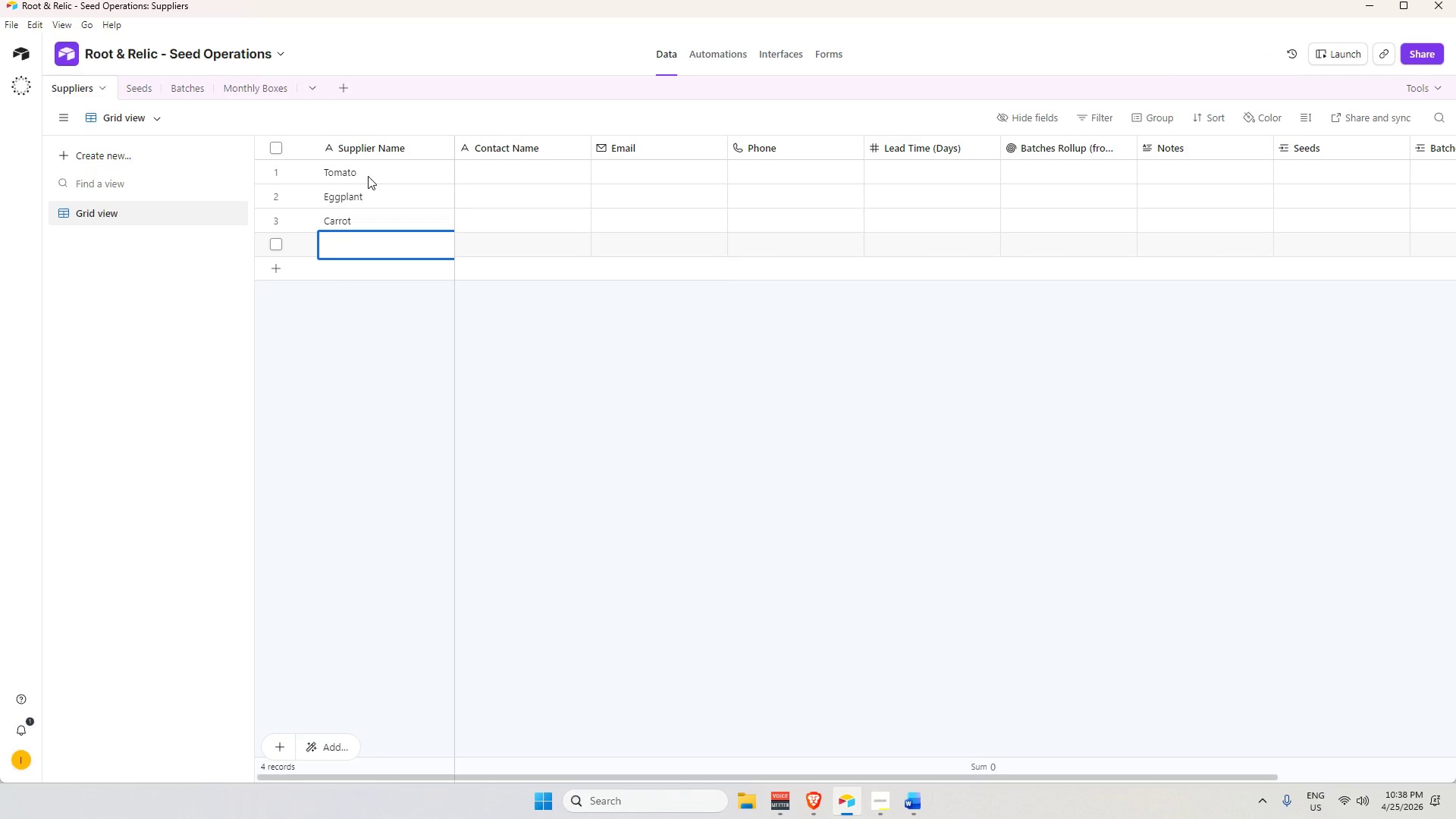 
key(Shift+Enter)
 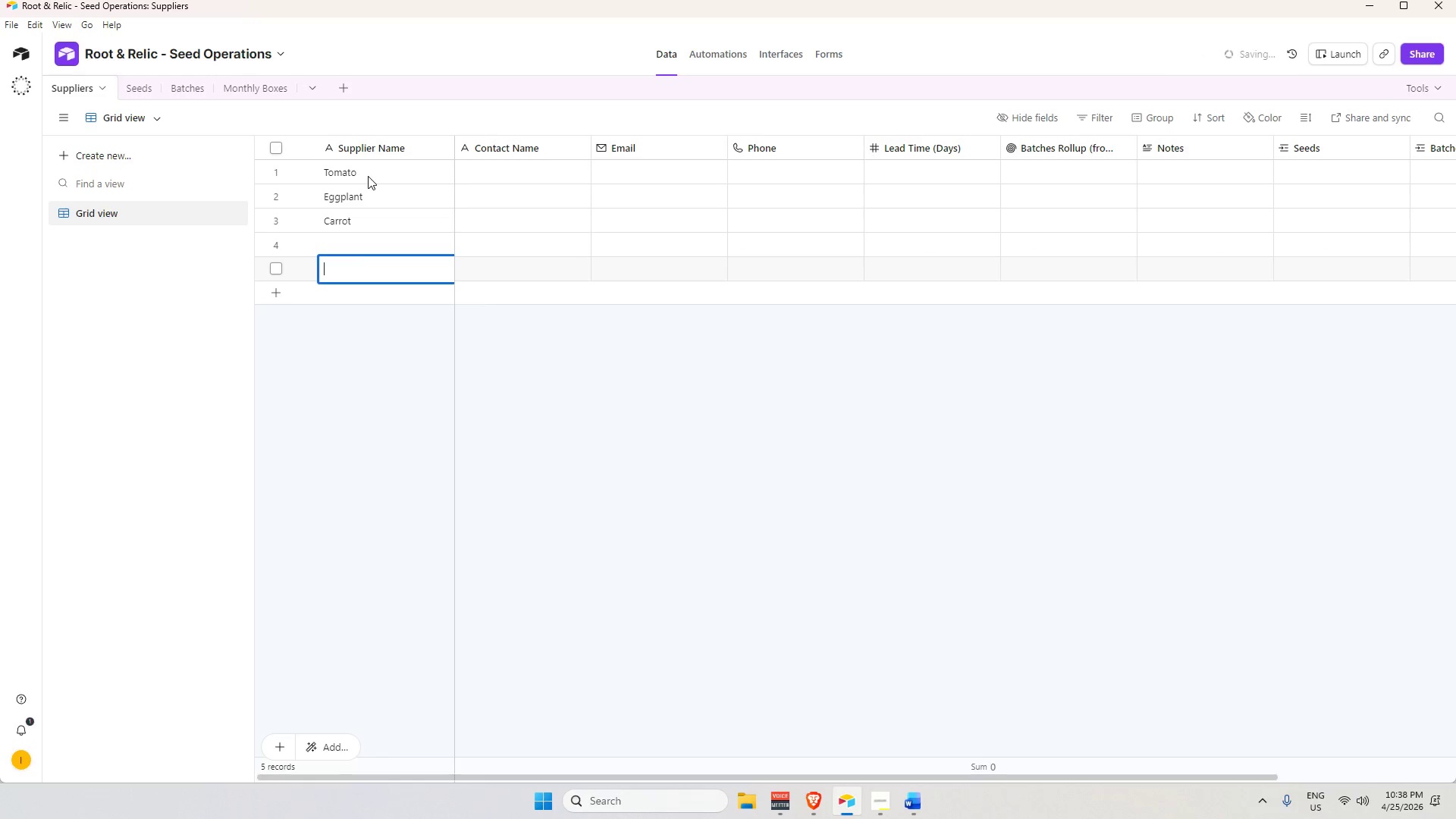 
key(Shift+Enter)
 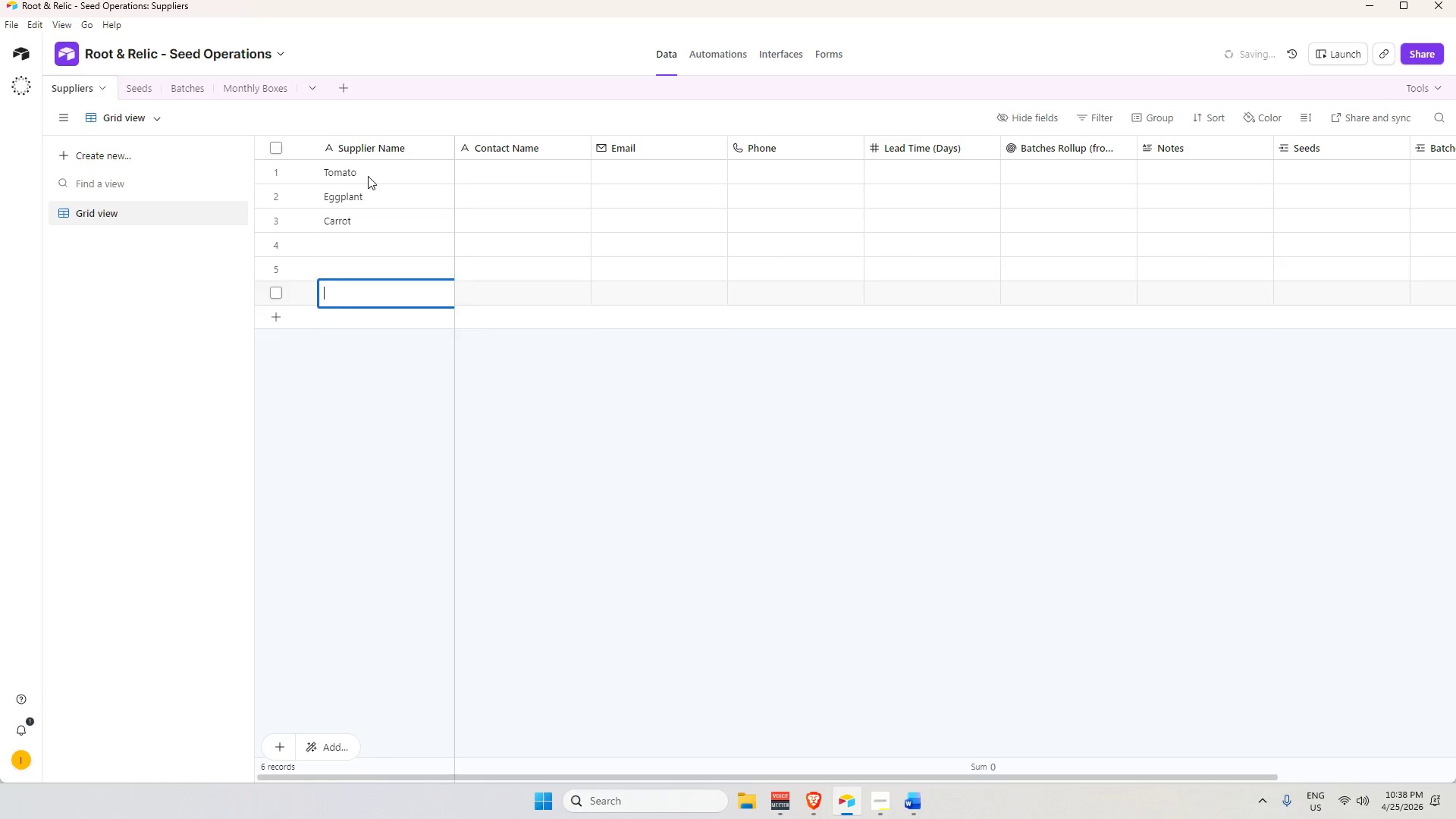 
key(Shift+Enter)
 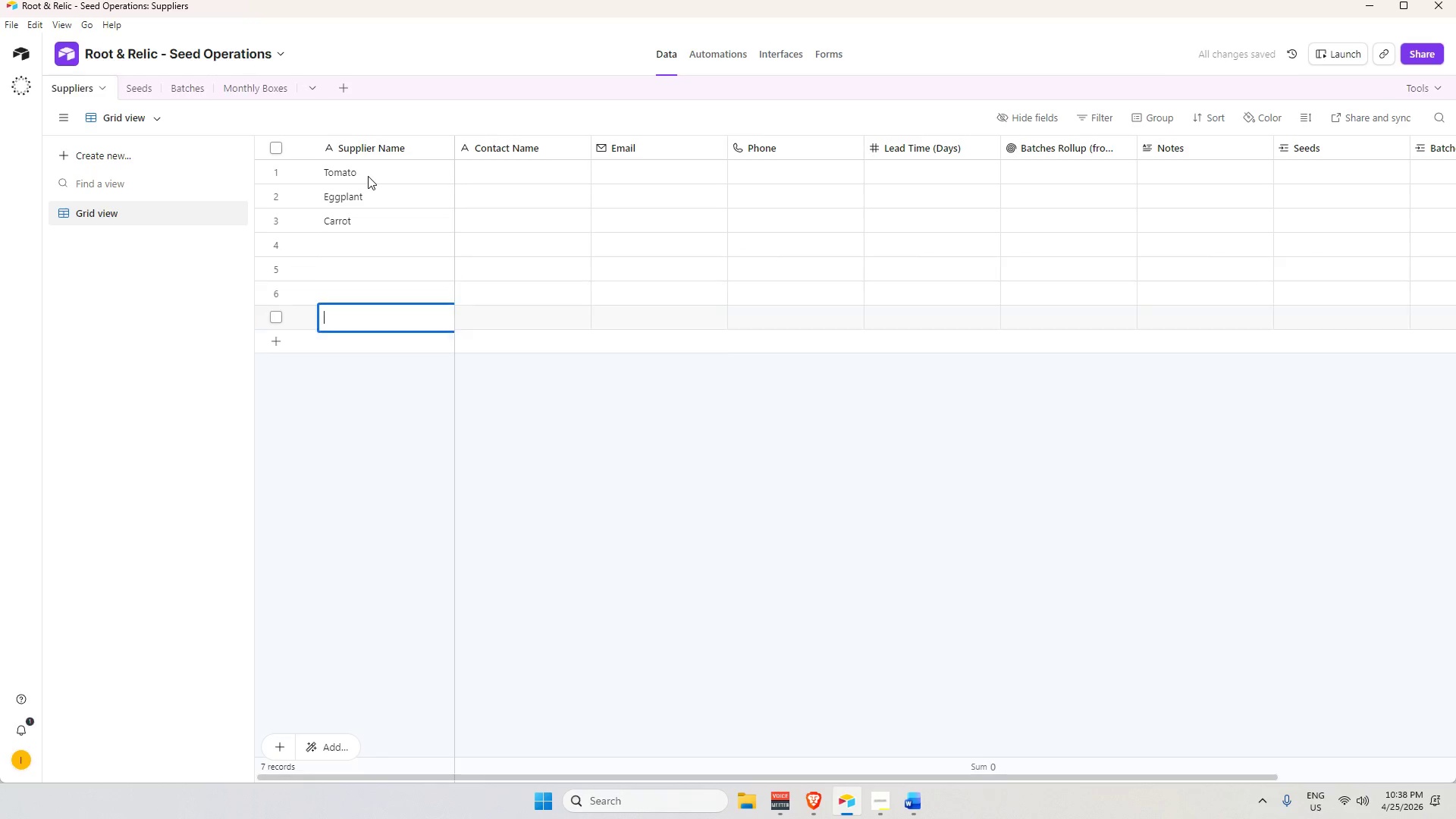 
key(Shift+Enter)
 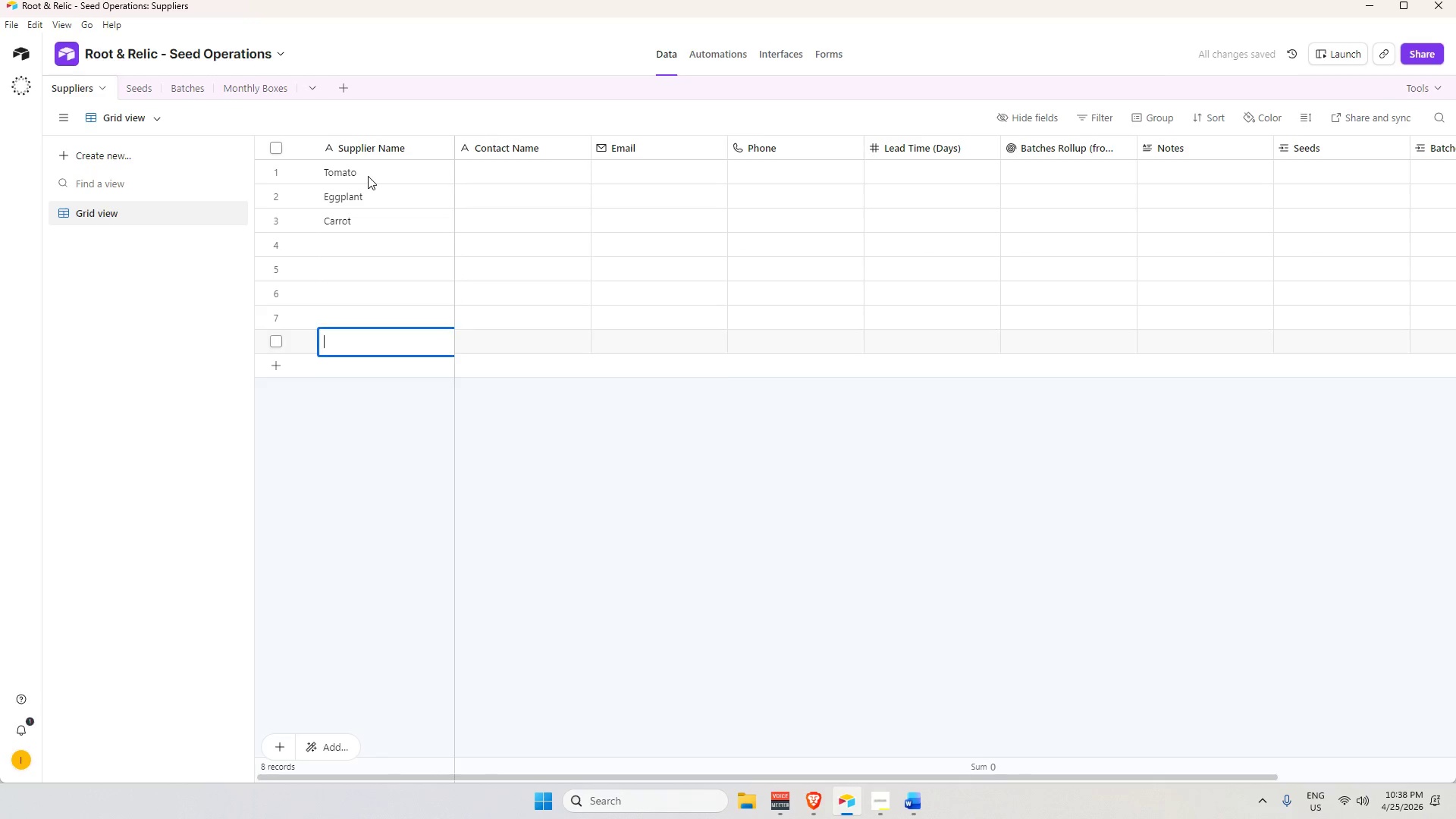 
key(Shift+Enter)
 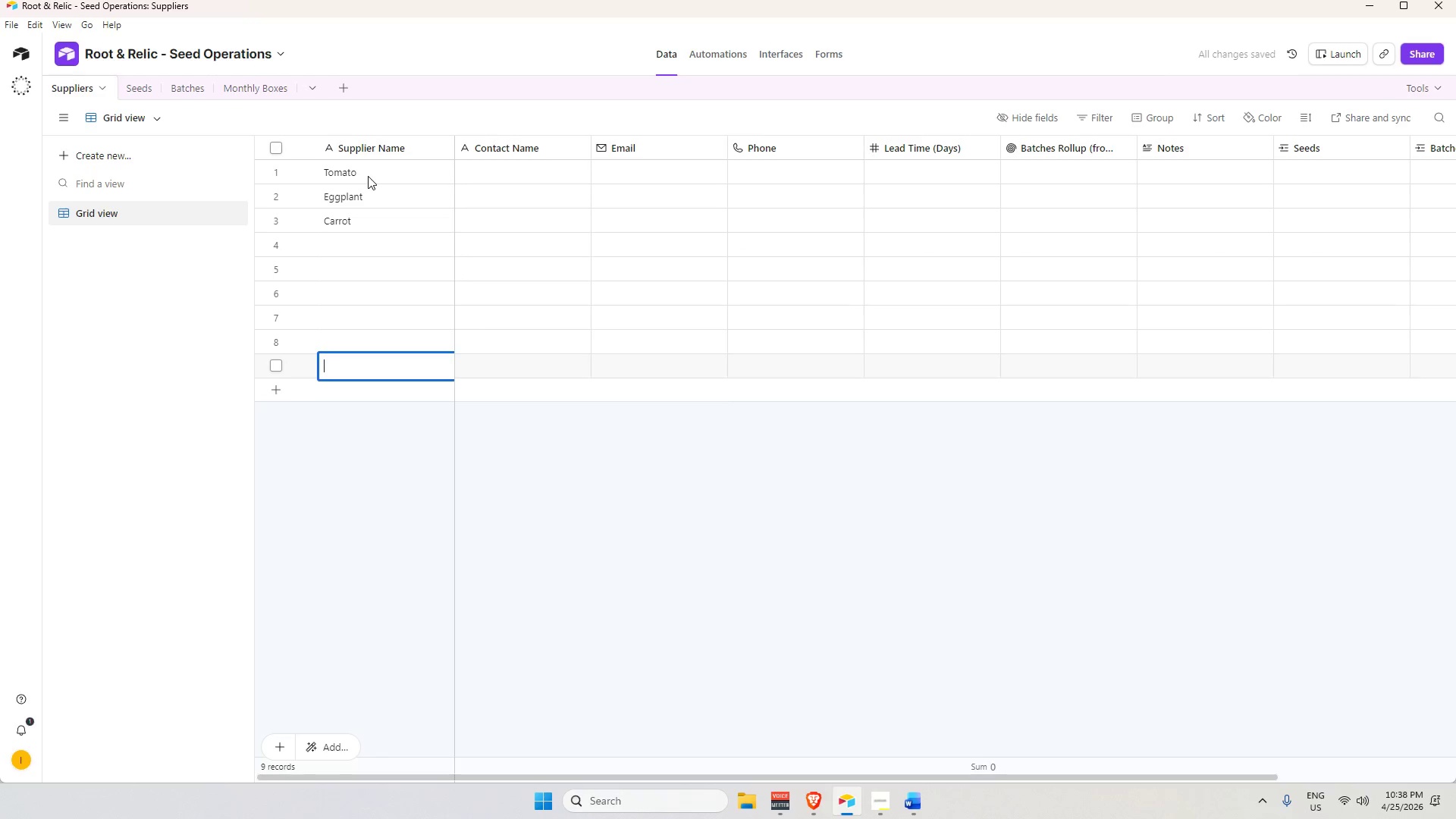 
key(Shift+Enter)
 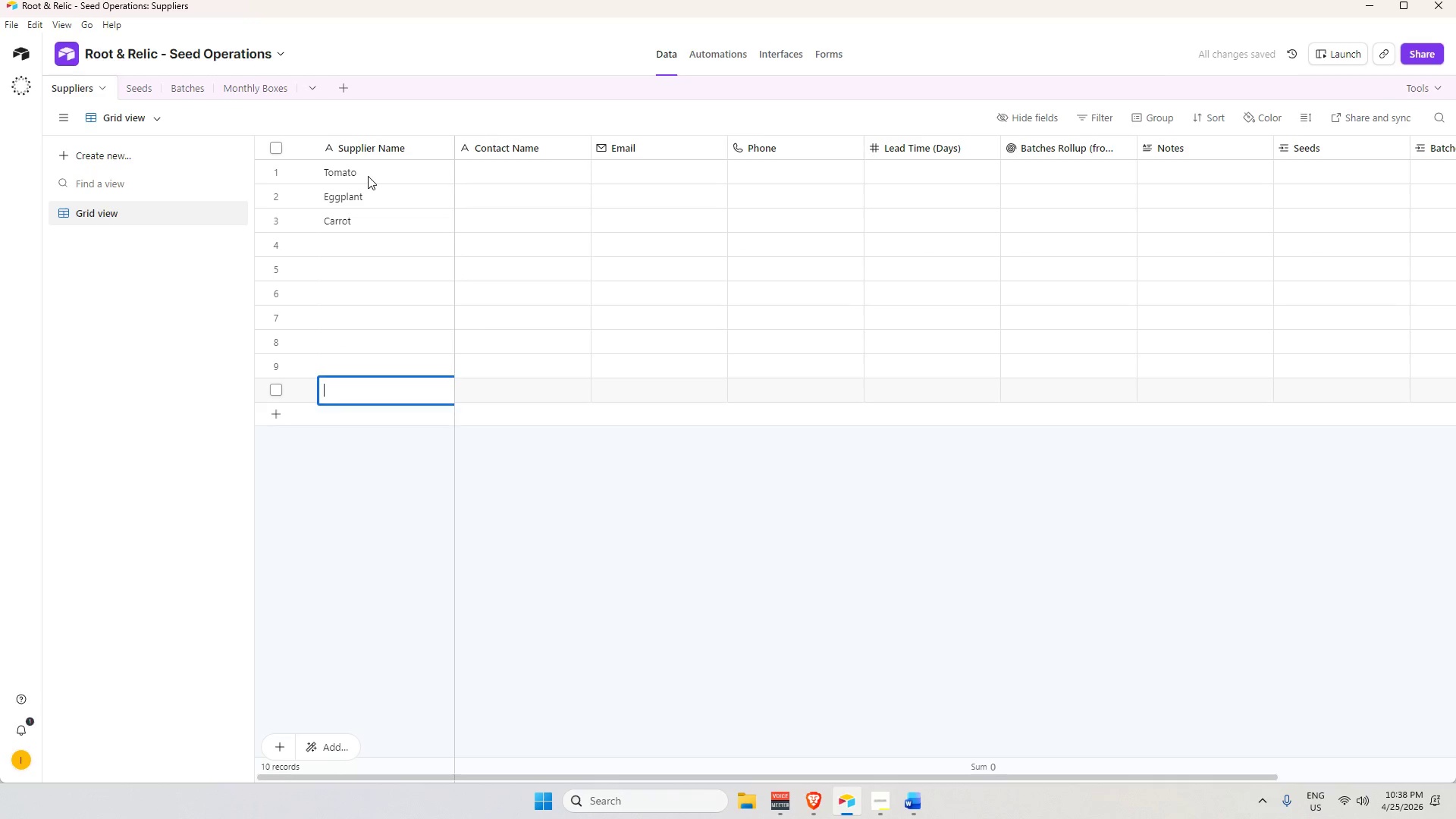 
key(Shift+Enter)
 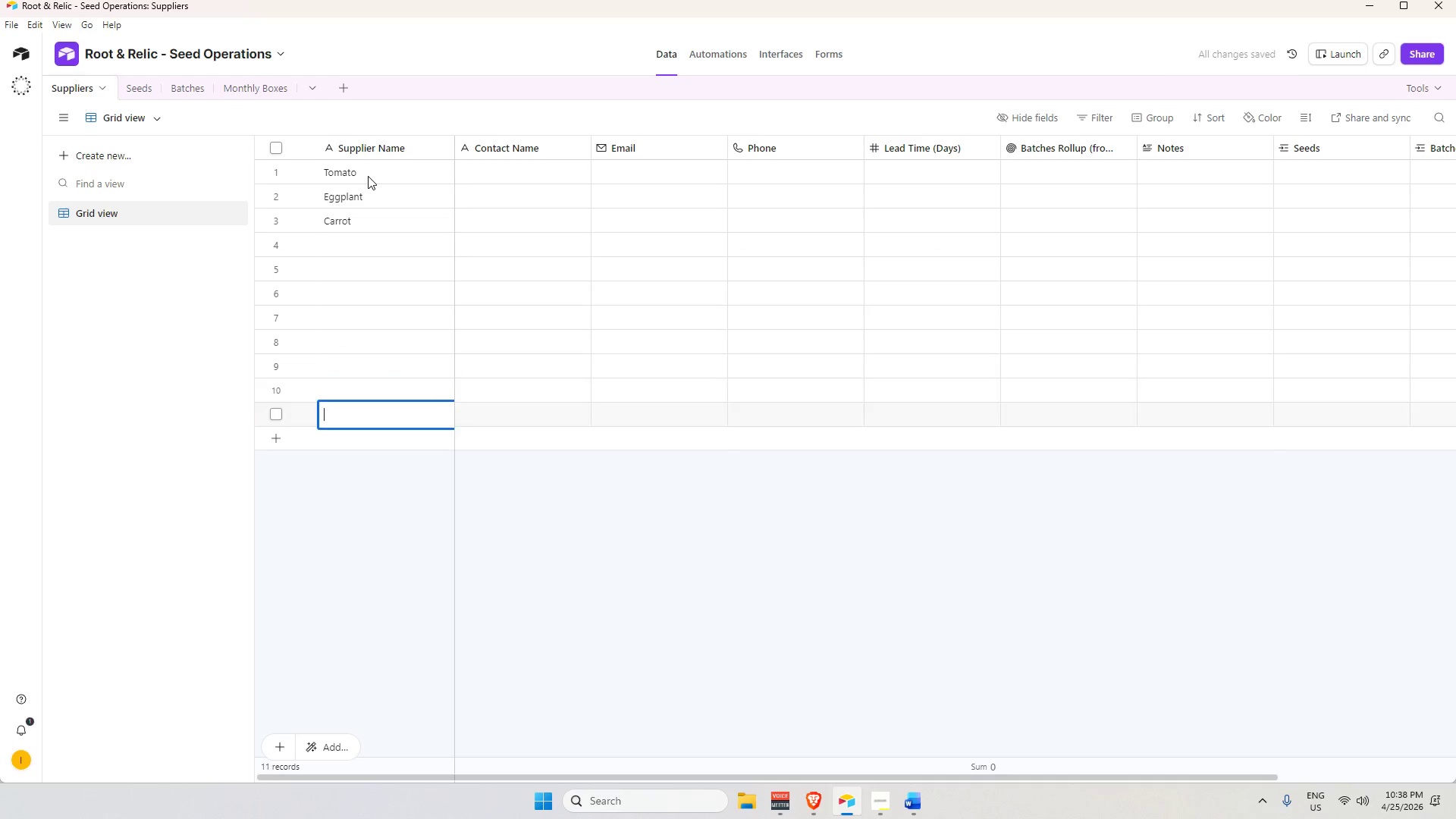 
key(Shift+Enter)
 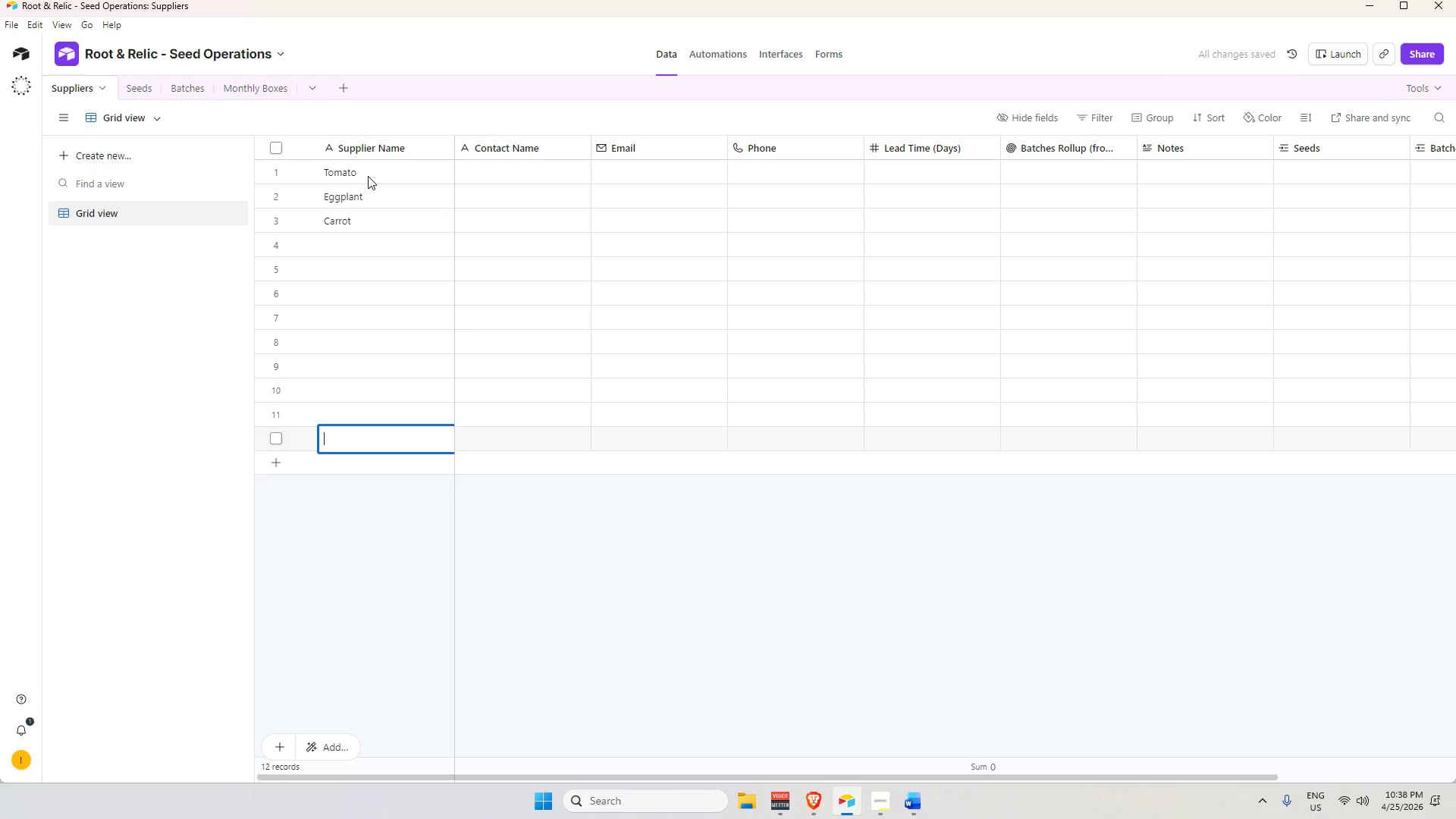 
key(Shift+Enter)
 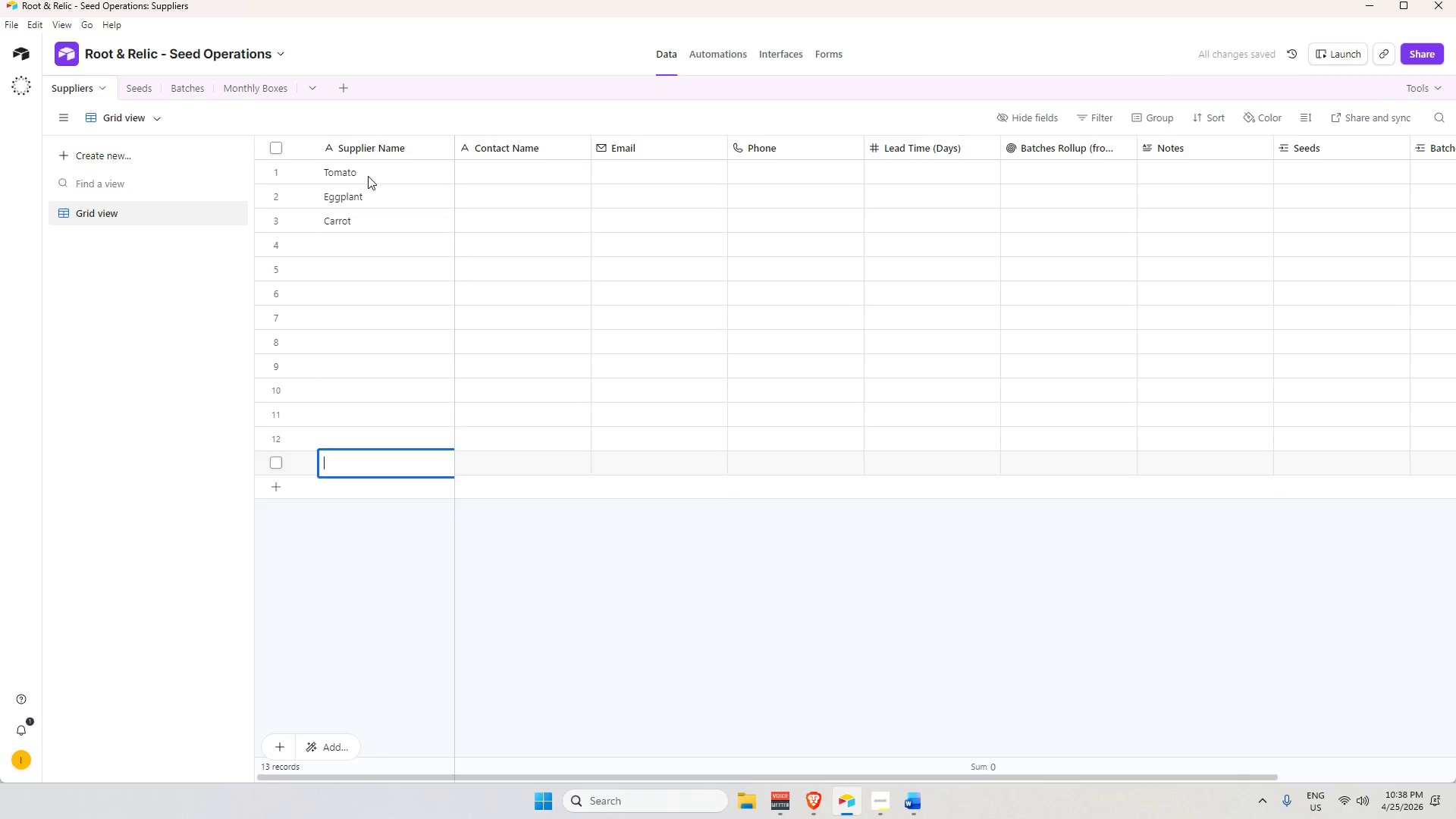 
key(Shift+Enter)
 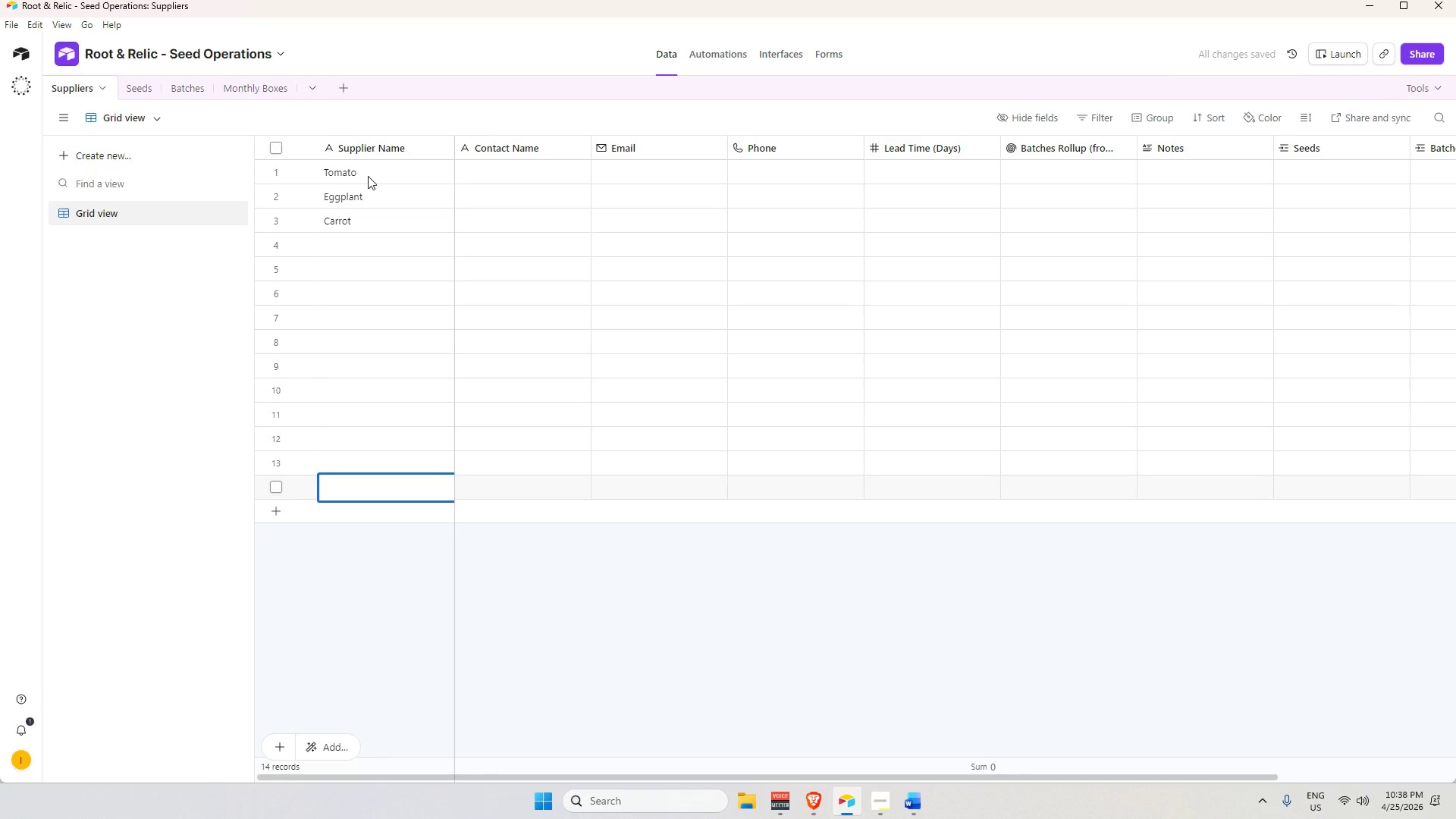 
key(Shift+Enter)
 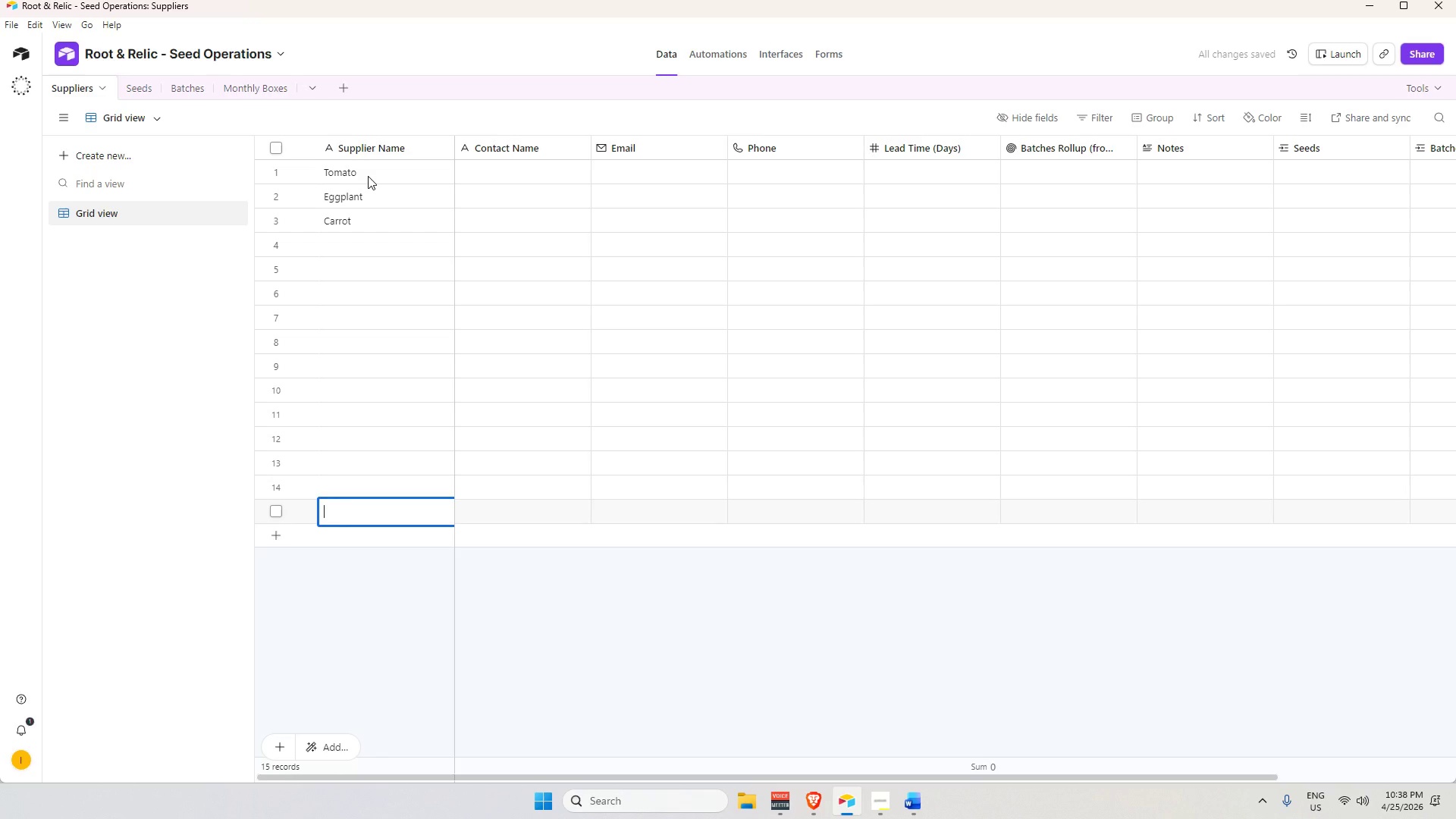 
key(Alt+Tab)